 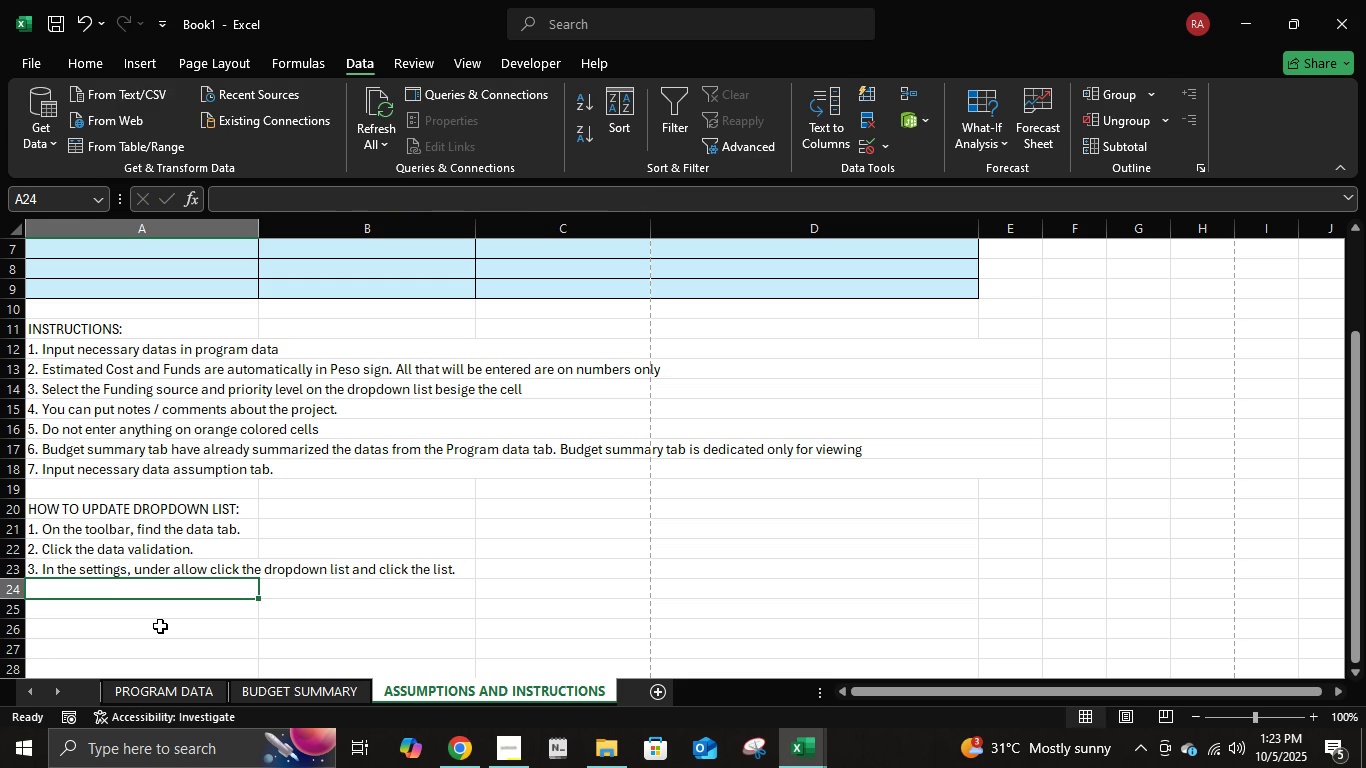 
key(4)
 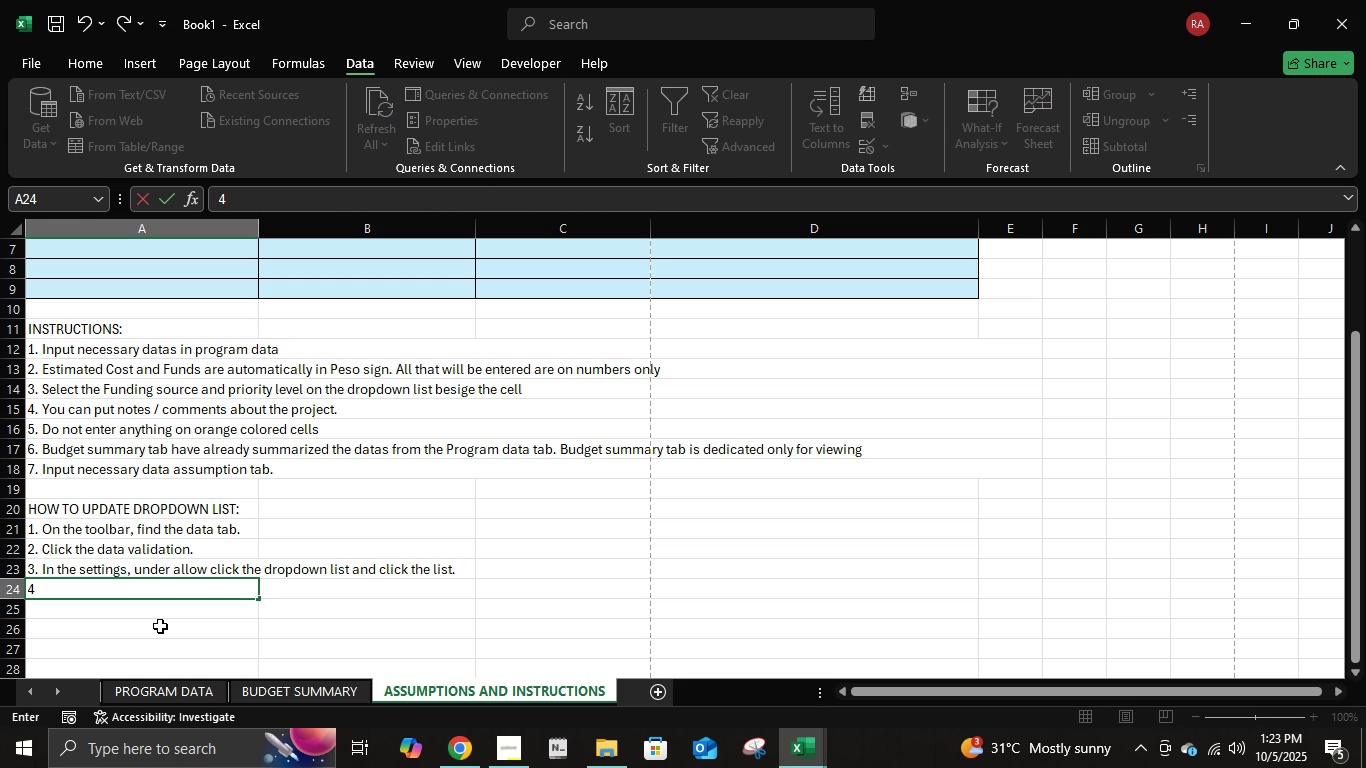 
key(Period)
 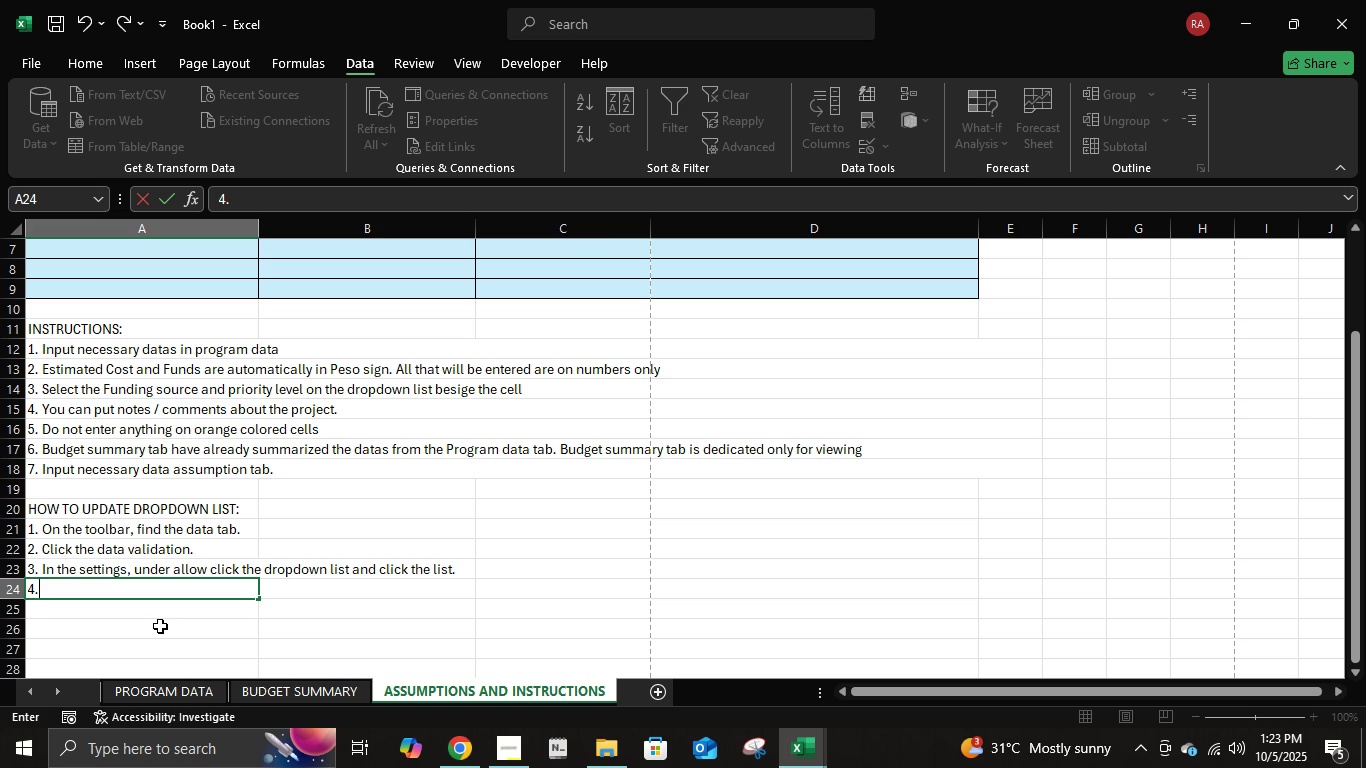 
key(Space)
 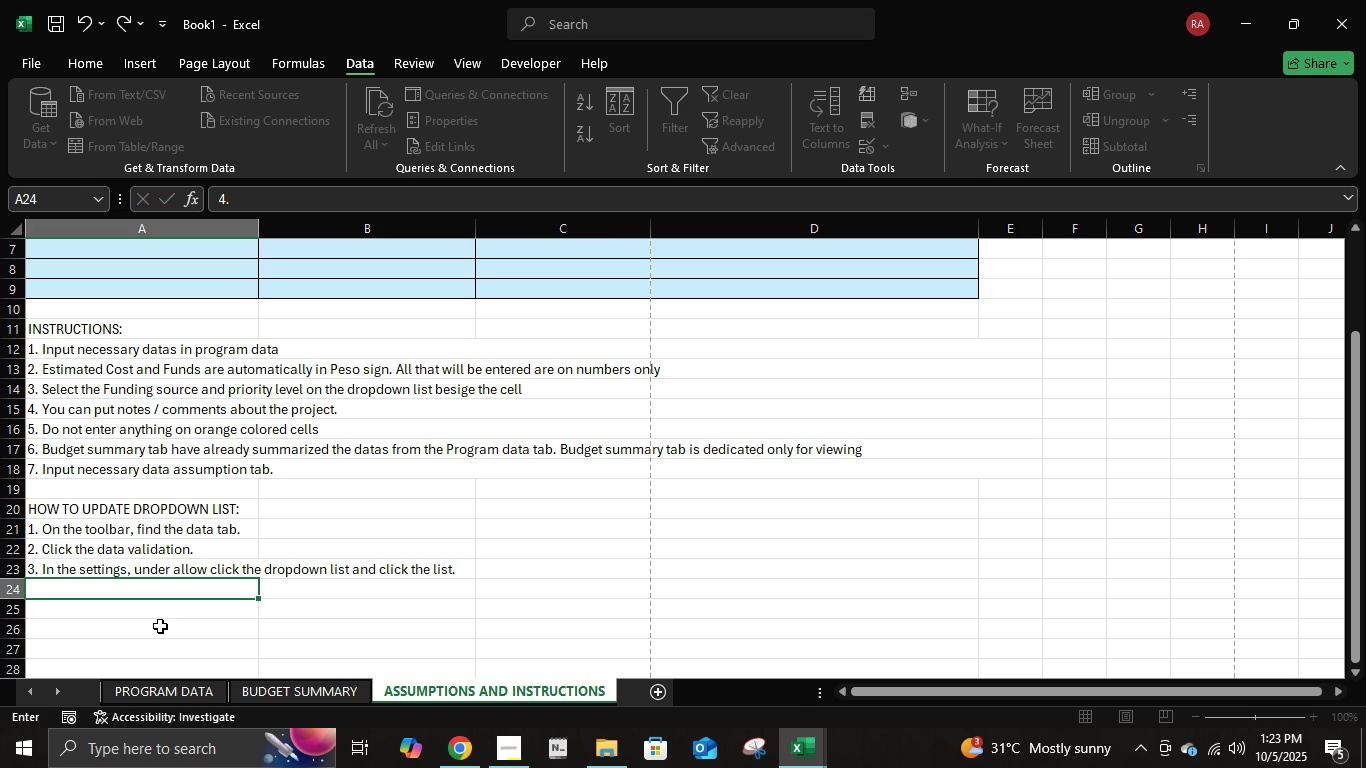 
key(Escape)
 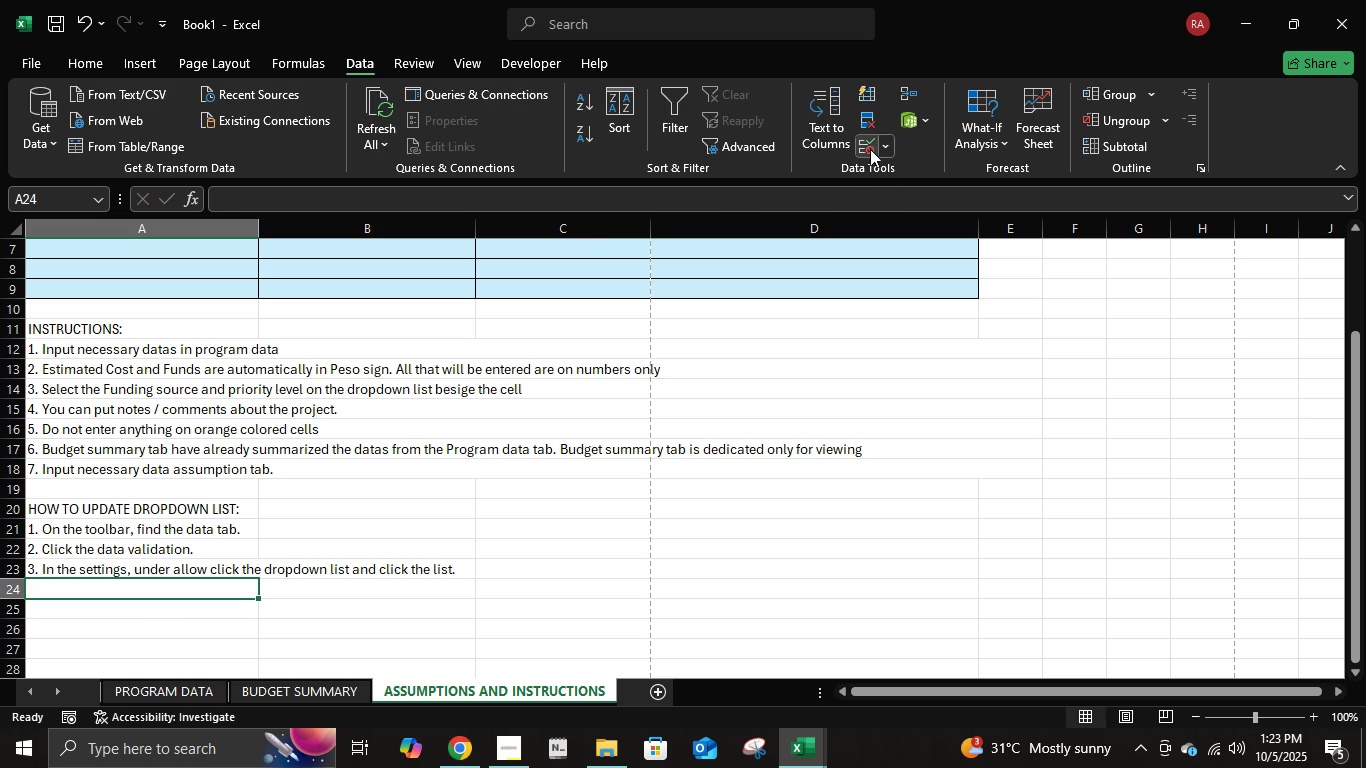 
left_click([868, 148])
 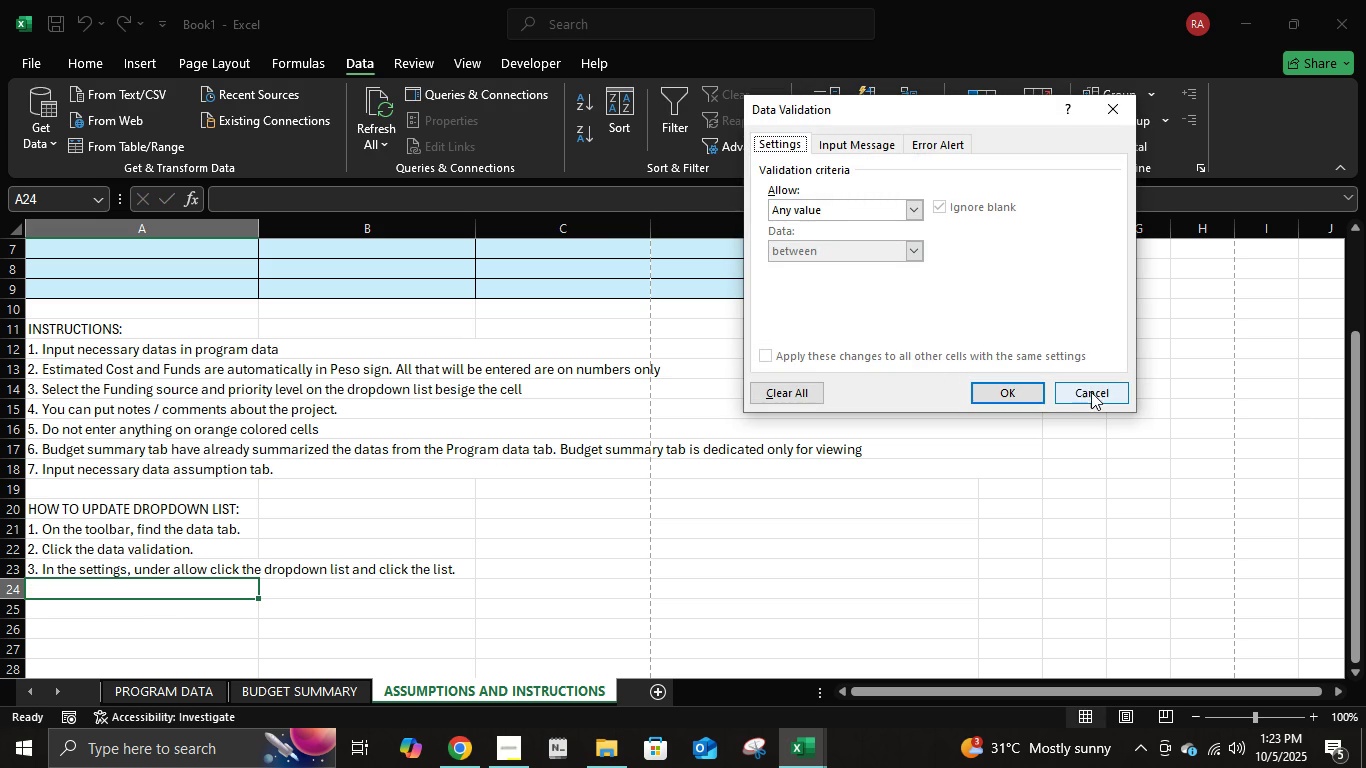 
left_click([1091, 392])
 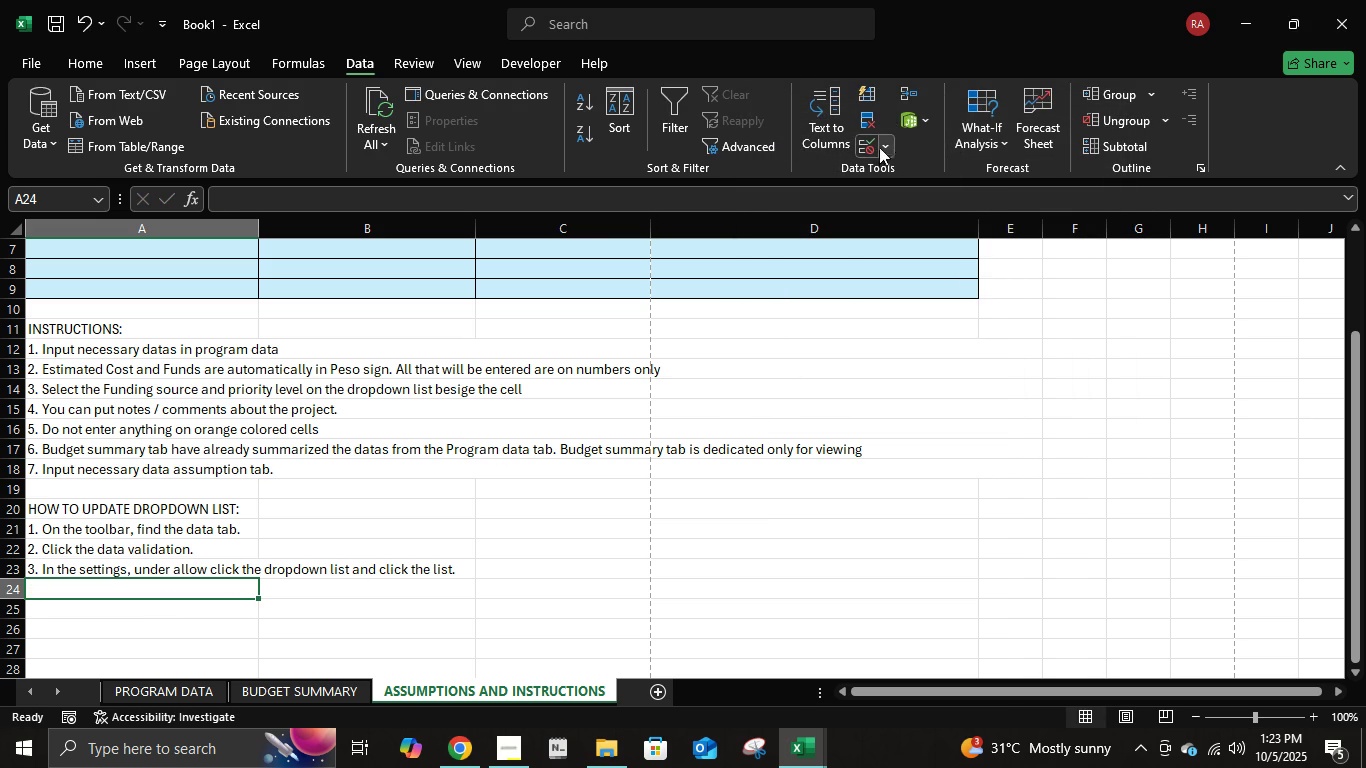 
double_click([875, 152])
 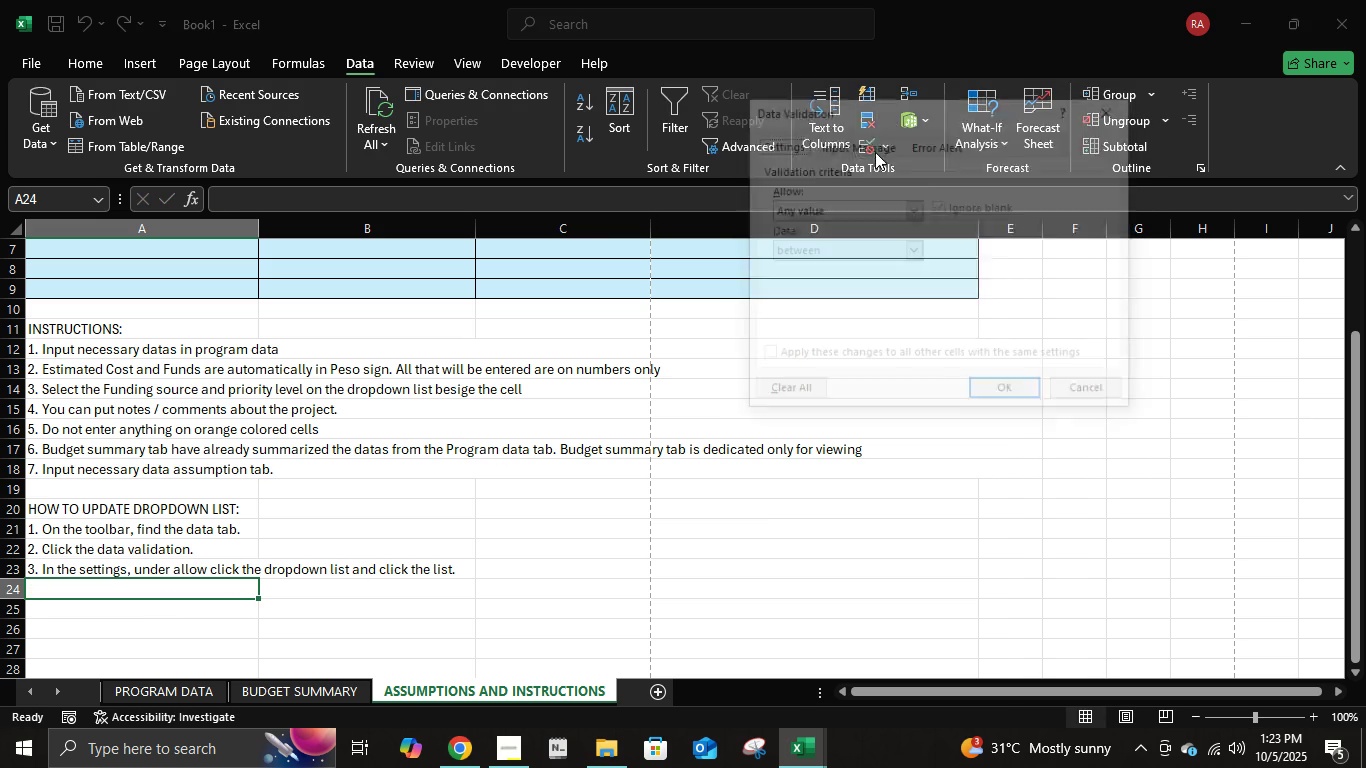 
triple_click([875, 152])
 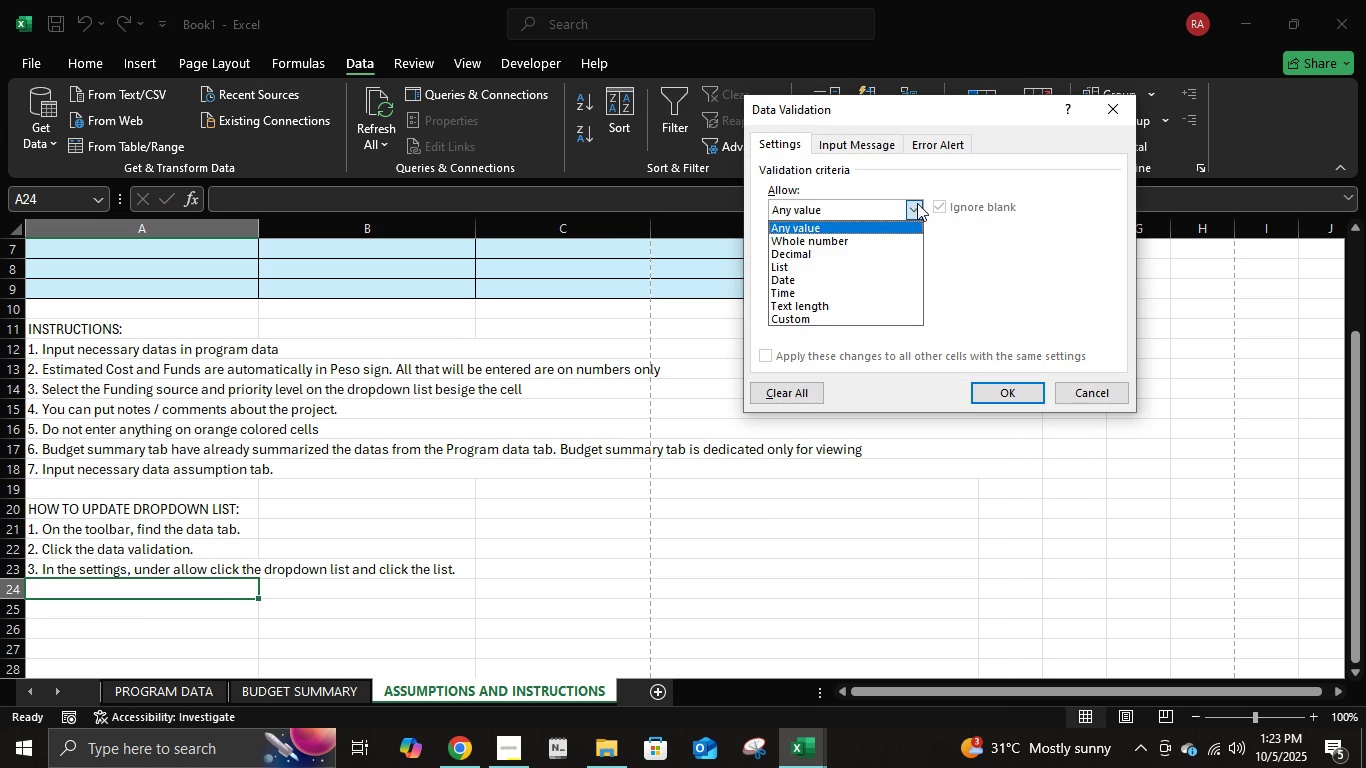 
left_click([917, 203])
 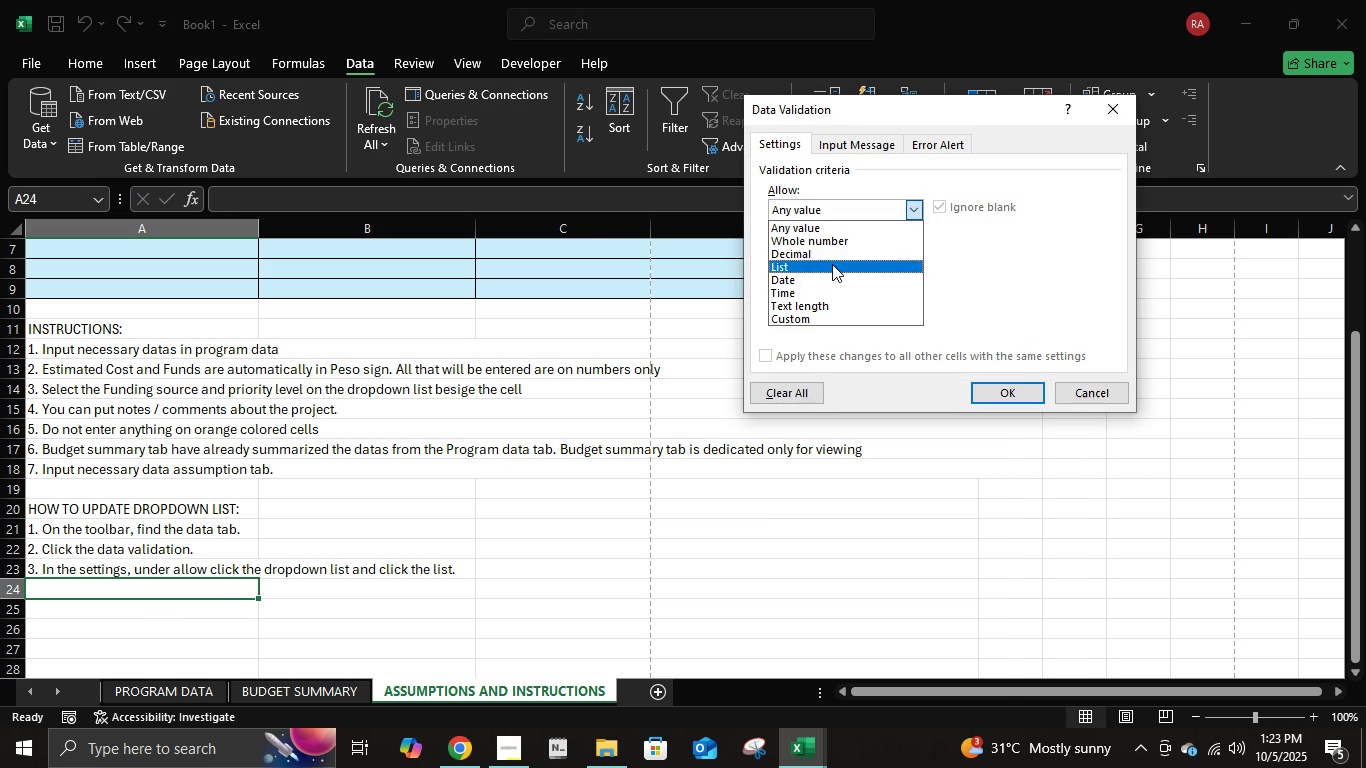 
left_click([832, 264])
 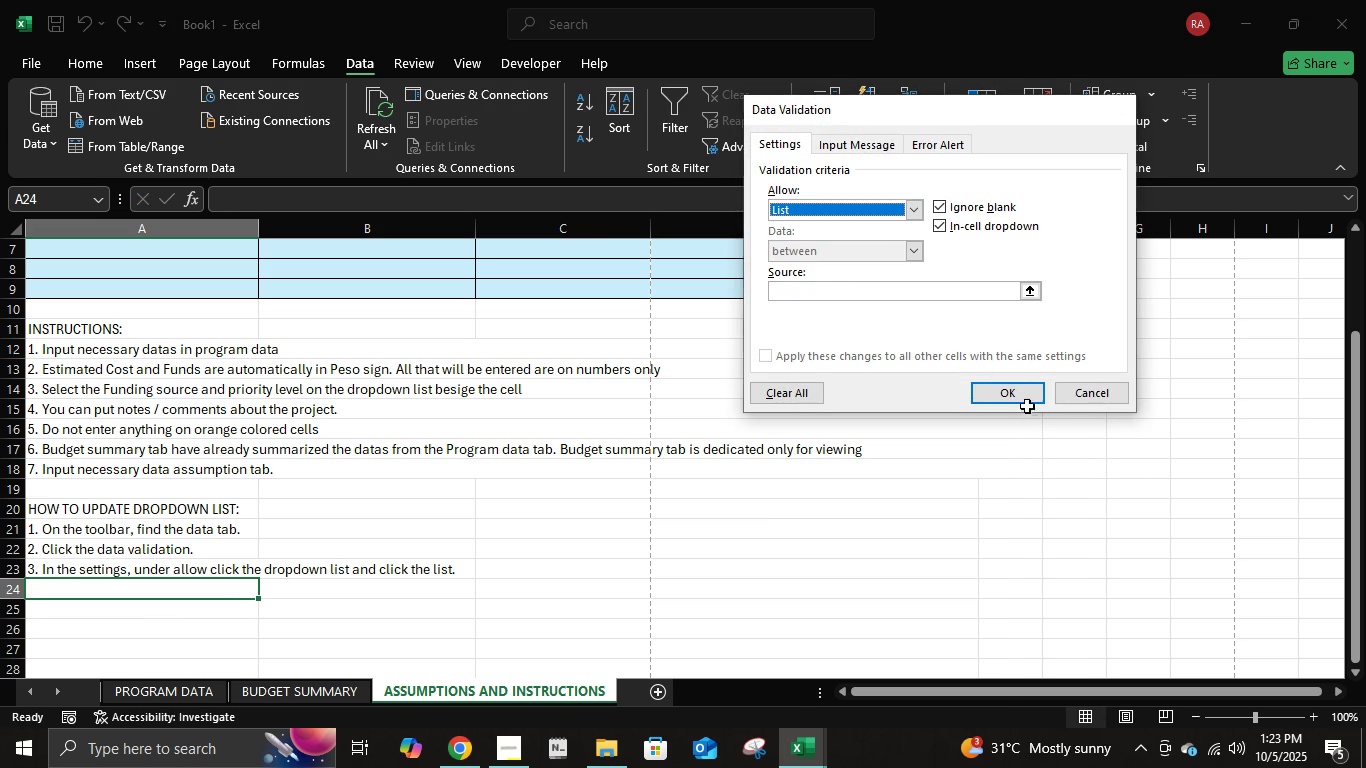 
key(Escape)
type(4. Input the dat a)
key(Backspace)
key(Backspace)
type(a on s)
key(Backspace)
type(So)
key(Backspace)
key(Backspace)
key(Backspace)
key(Backspace)
key(Backspace)
type(v)
key(Backspace)
type(below Source. Make sure to put commas to)
key(Backspace)
key(Backspace)
type(between eace)
key(Backspace)
type(h li)
key(Backspace)
type(s)
key(Backspace)
type(ist .)
key(Backspace)
key(Backspace)
type(. It s)
key(Backspace)
type(will serve as )